 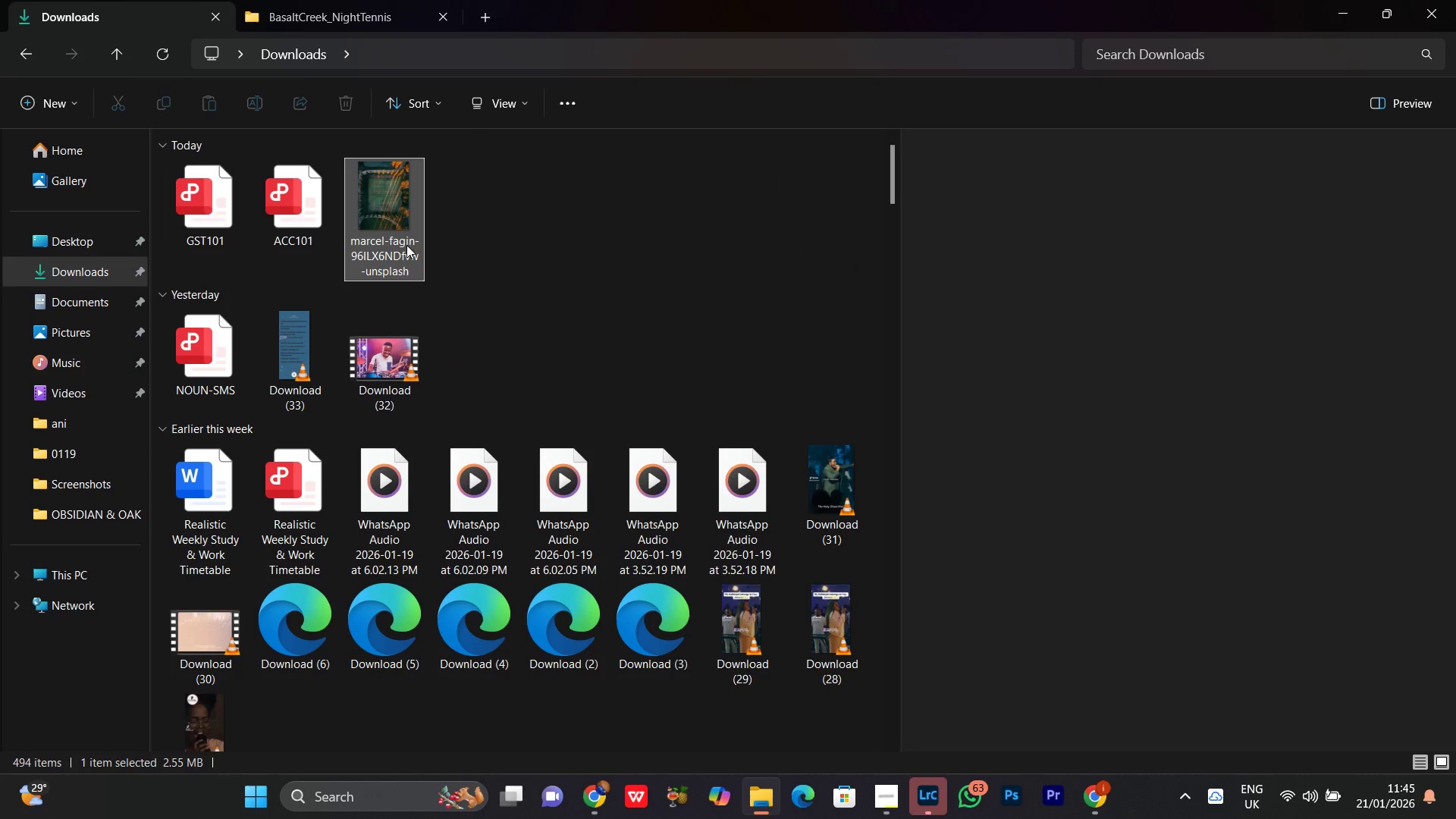 
left_click([388, 209])
 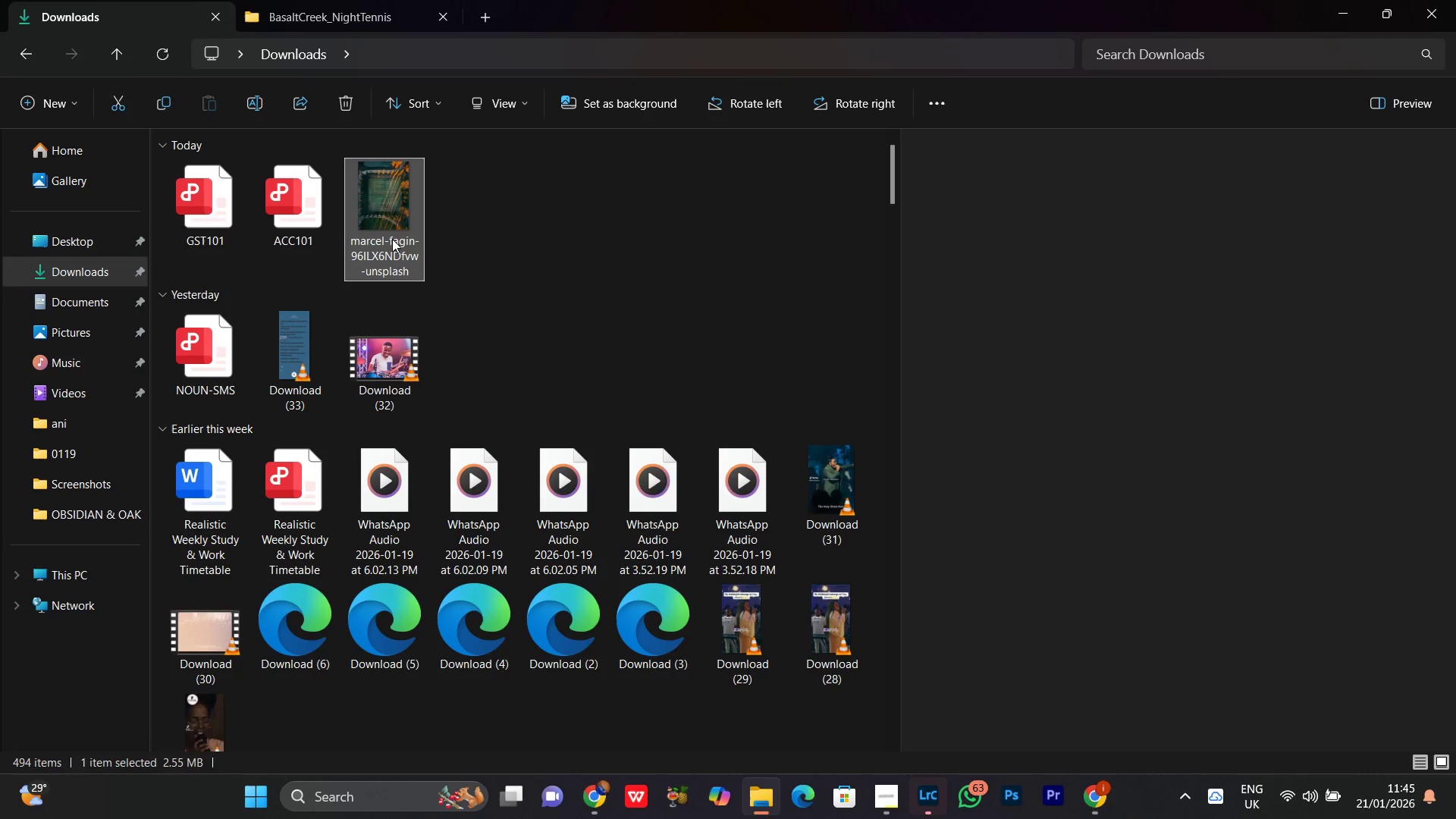 
key(Control+X)
 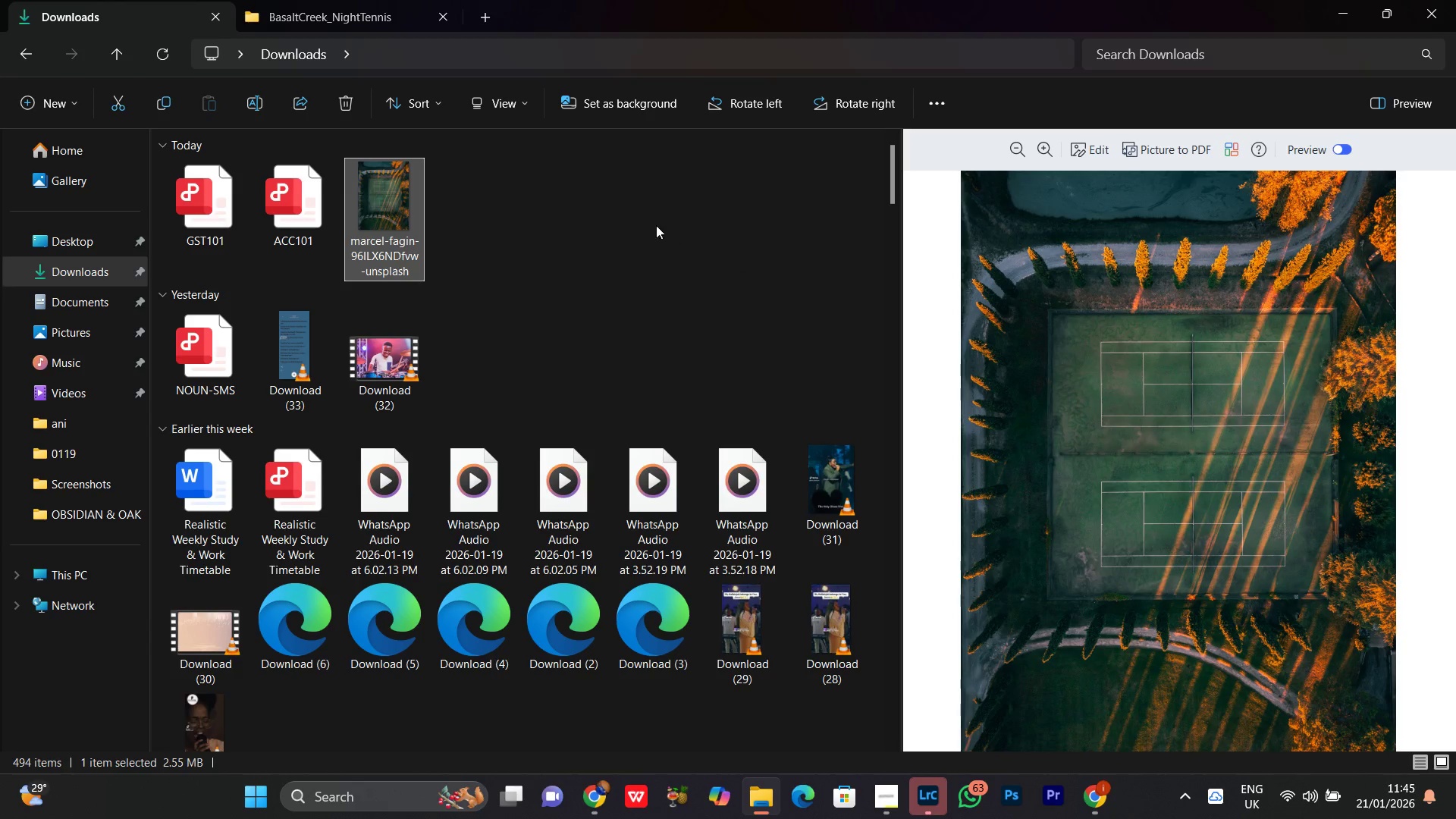 
wait(6.33)
 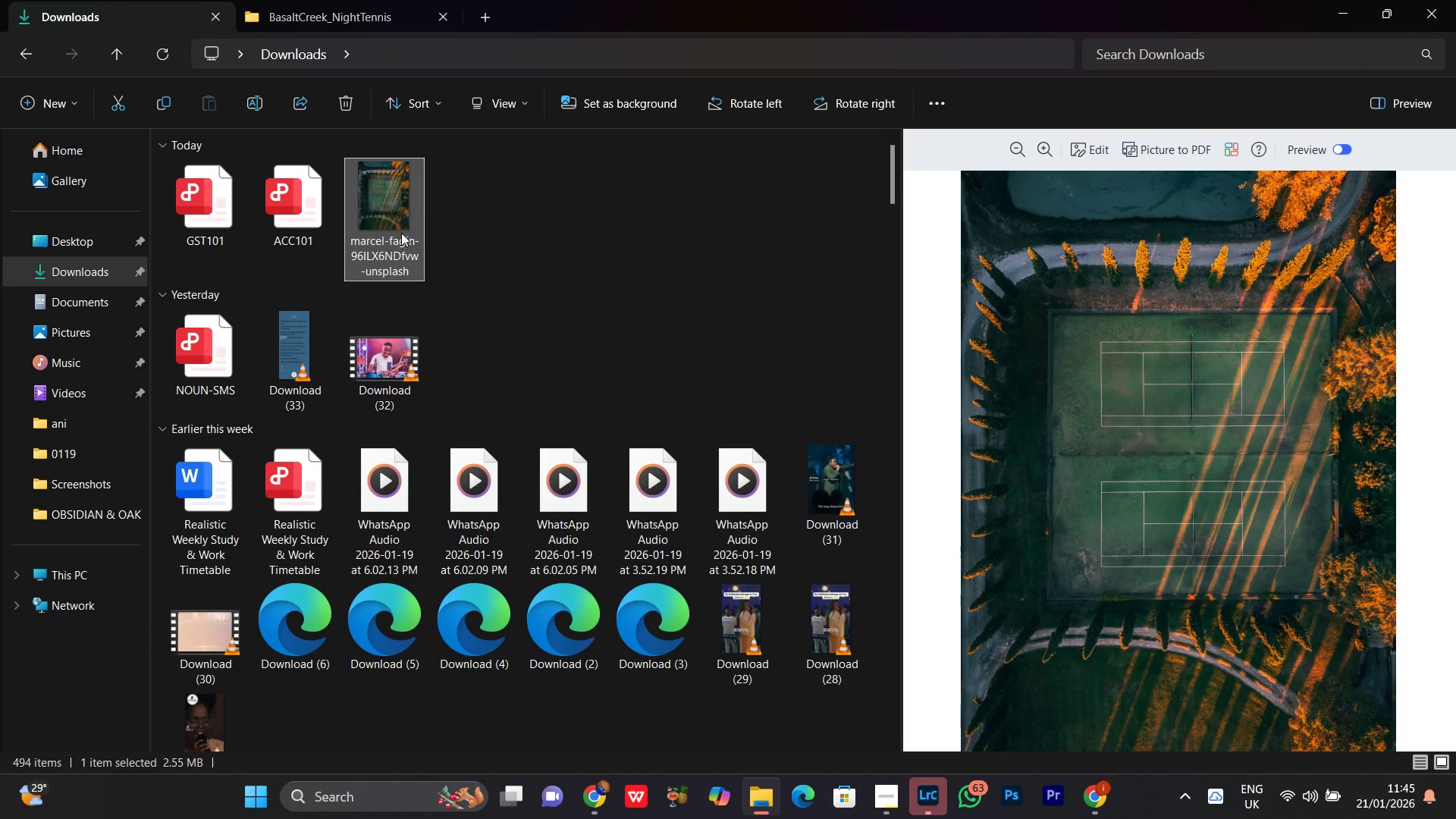 
left_click([517, 213])
 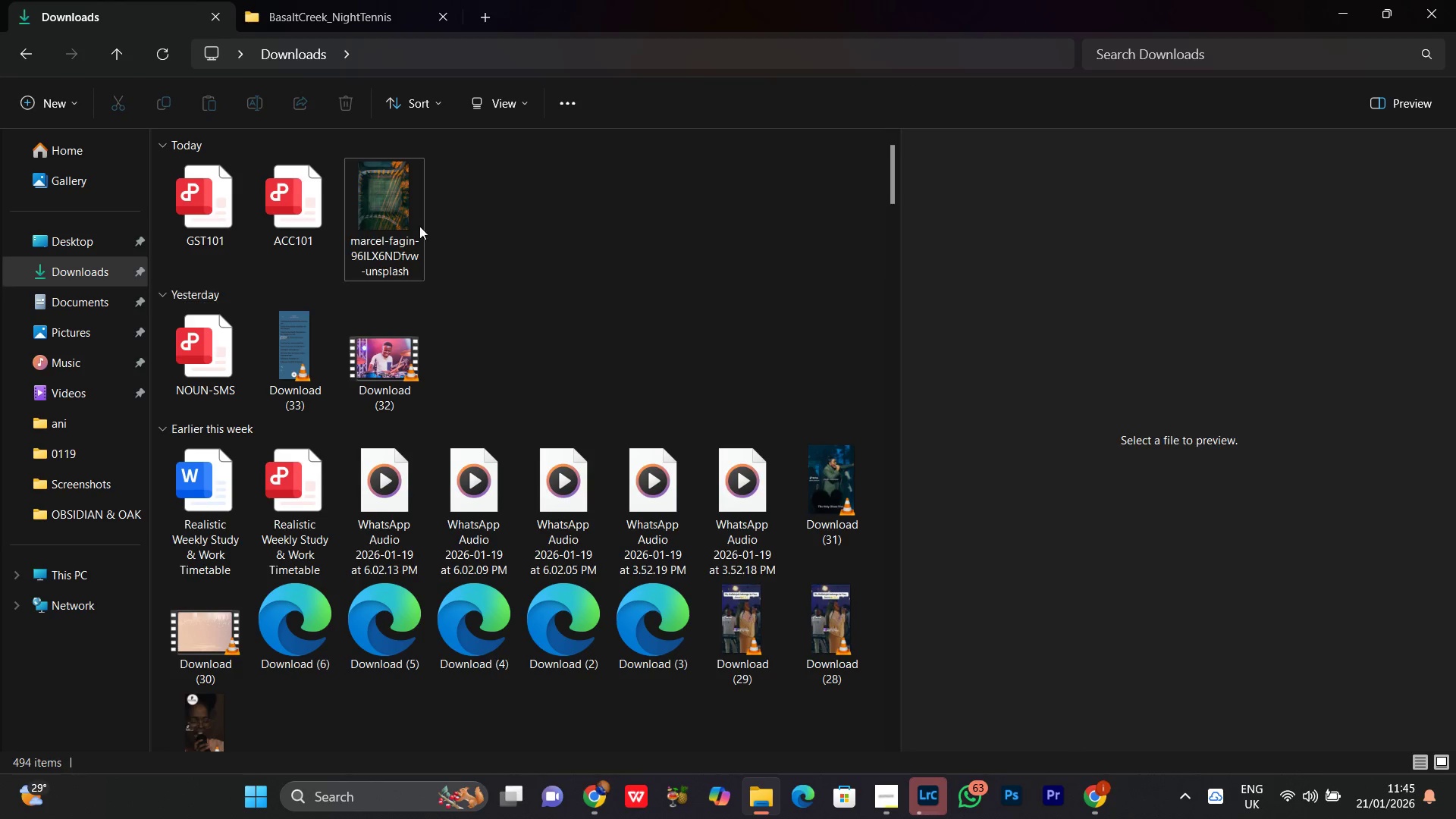 
left_click([397, 202])
 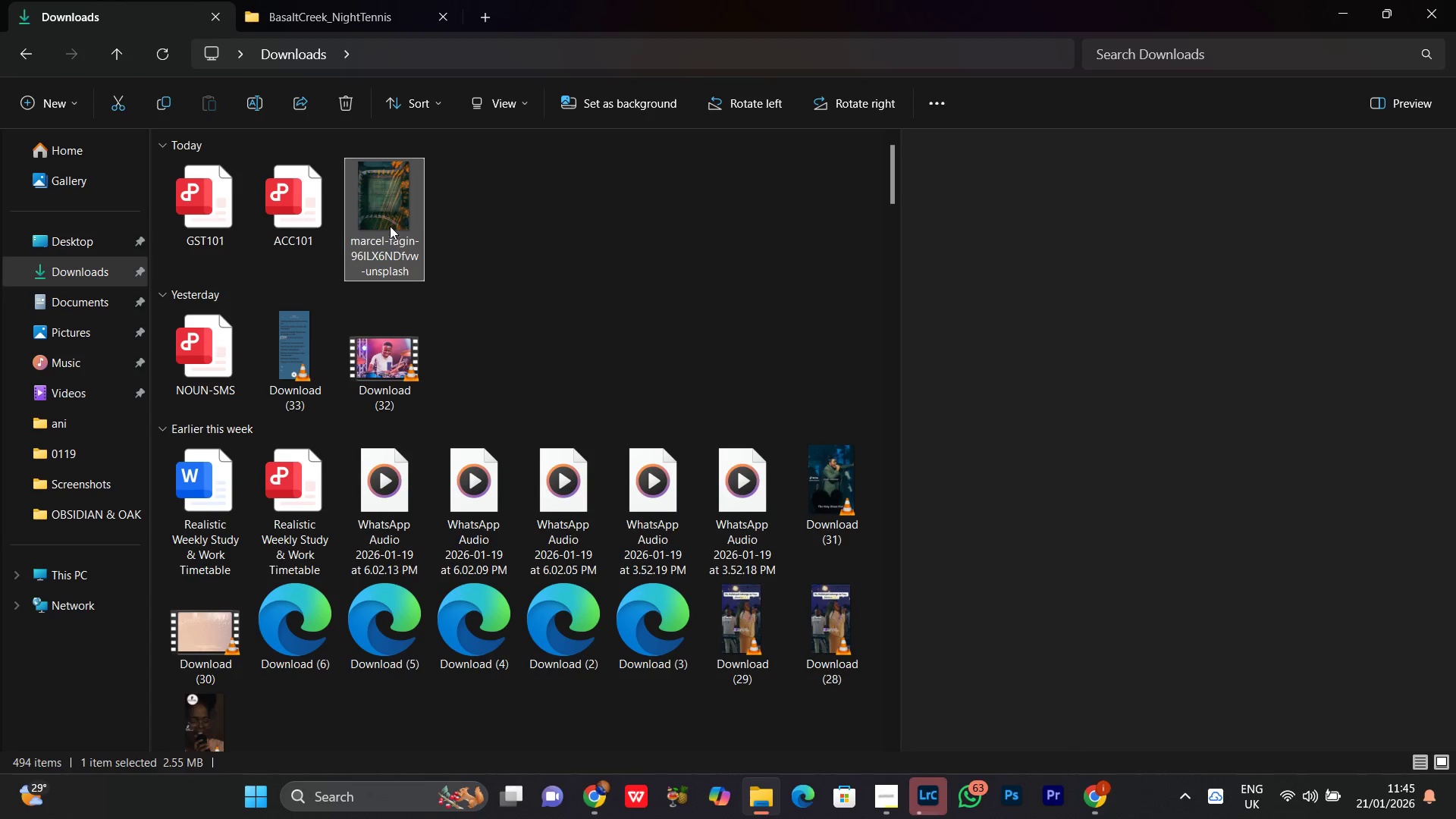 
left_click_drag(start_coordinate=[390, 226], to_coordinate=[673, 532])
 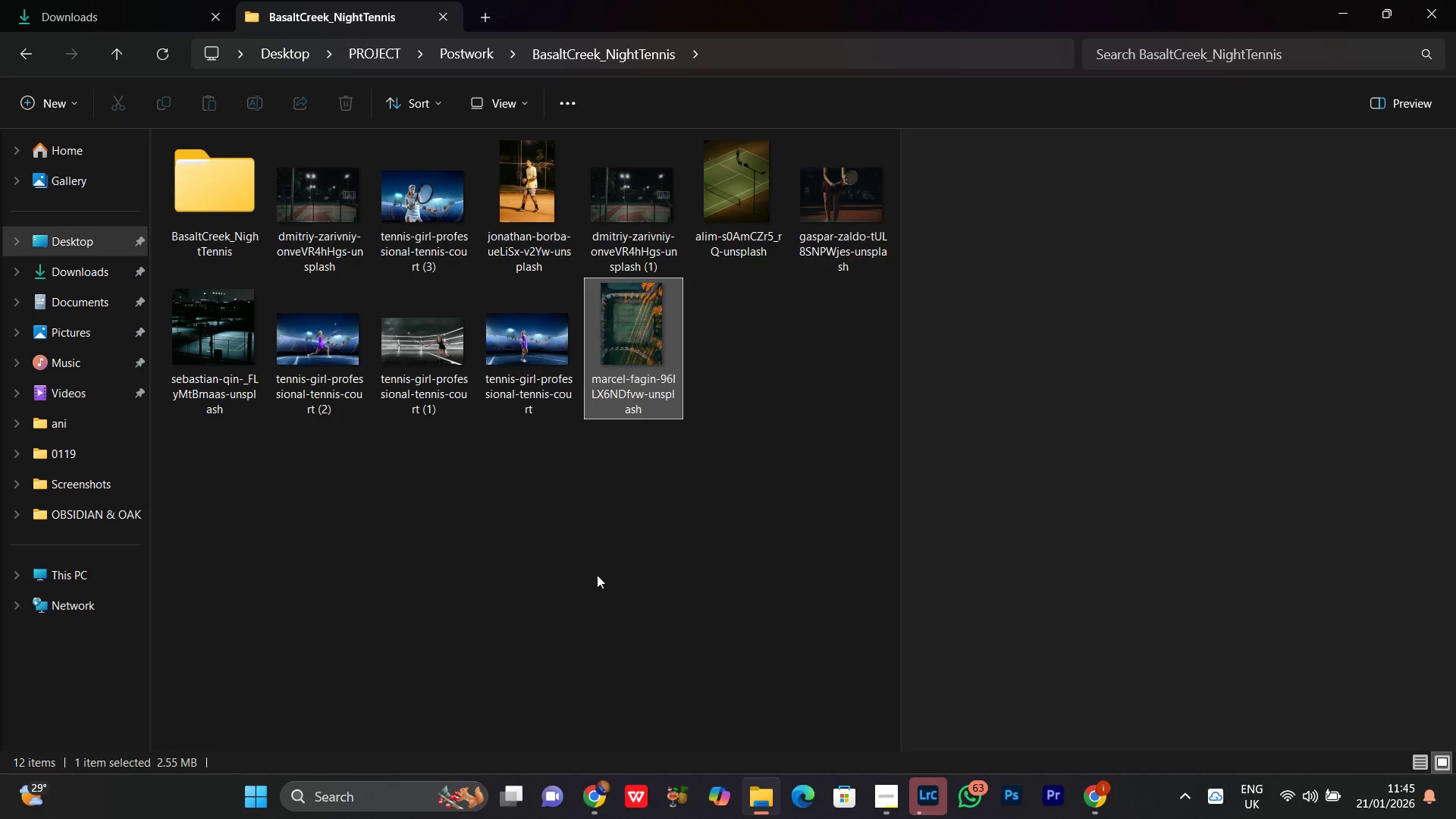 
left_click([522, 565])
 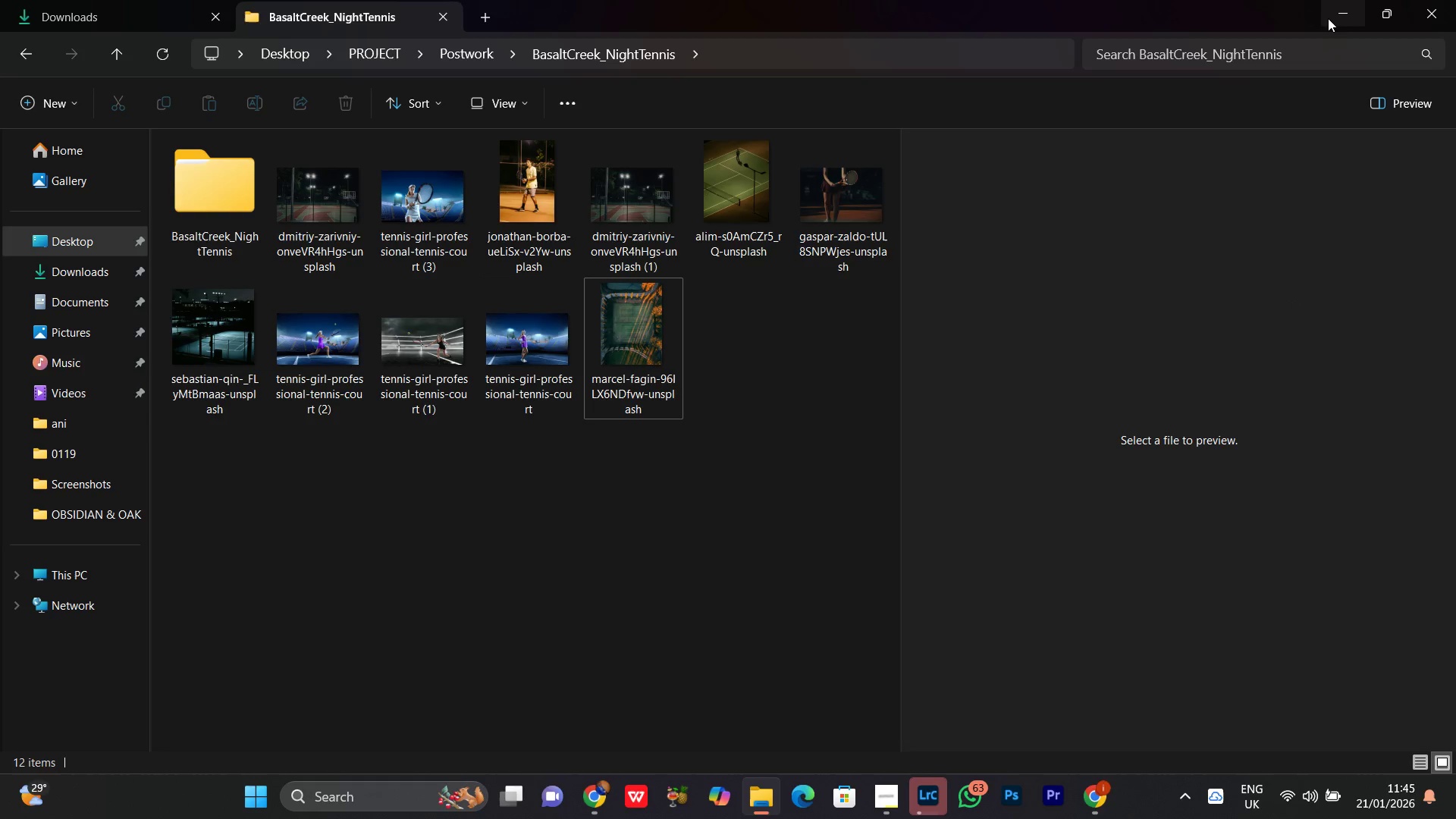 
left_click([1329, 10])
 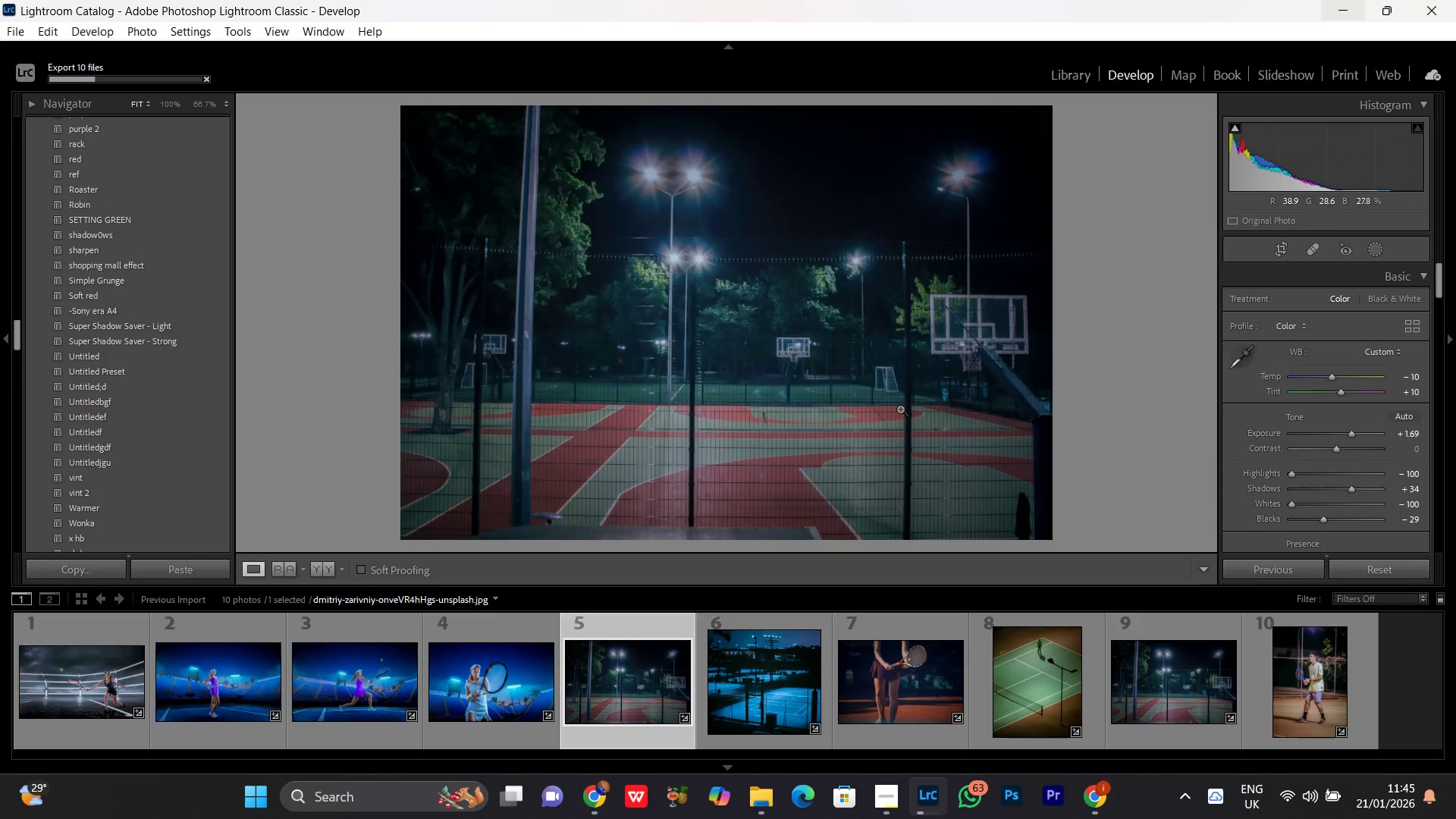 
wait(12.69)
 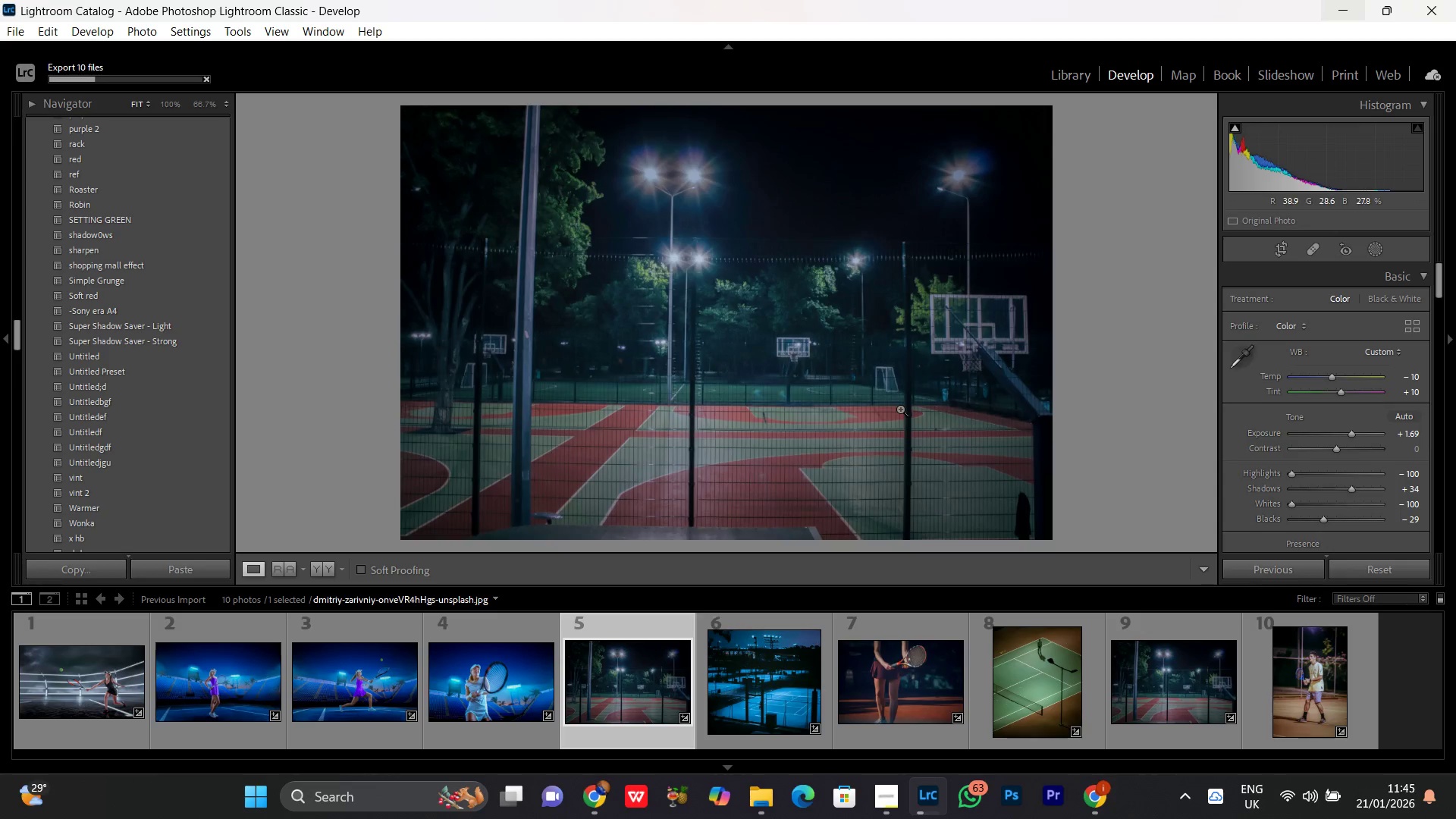 
left_click([719, 218])
 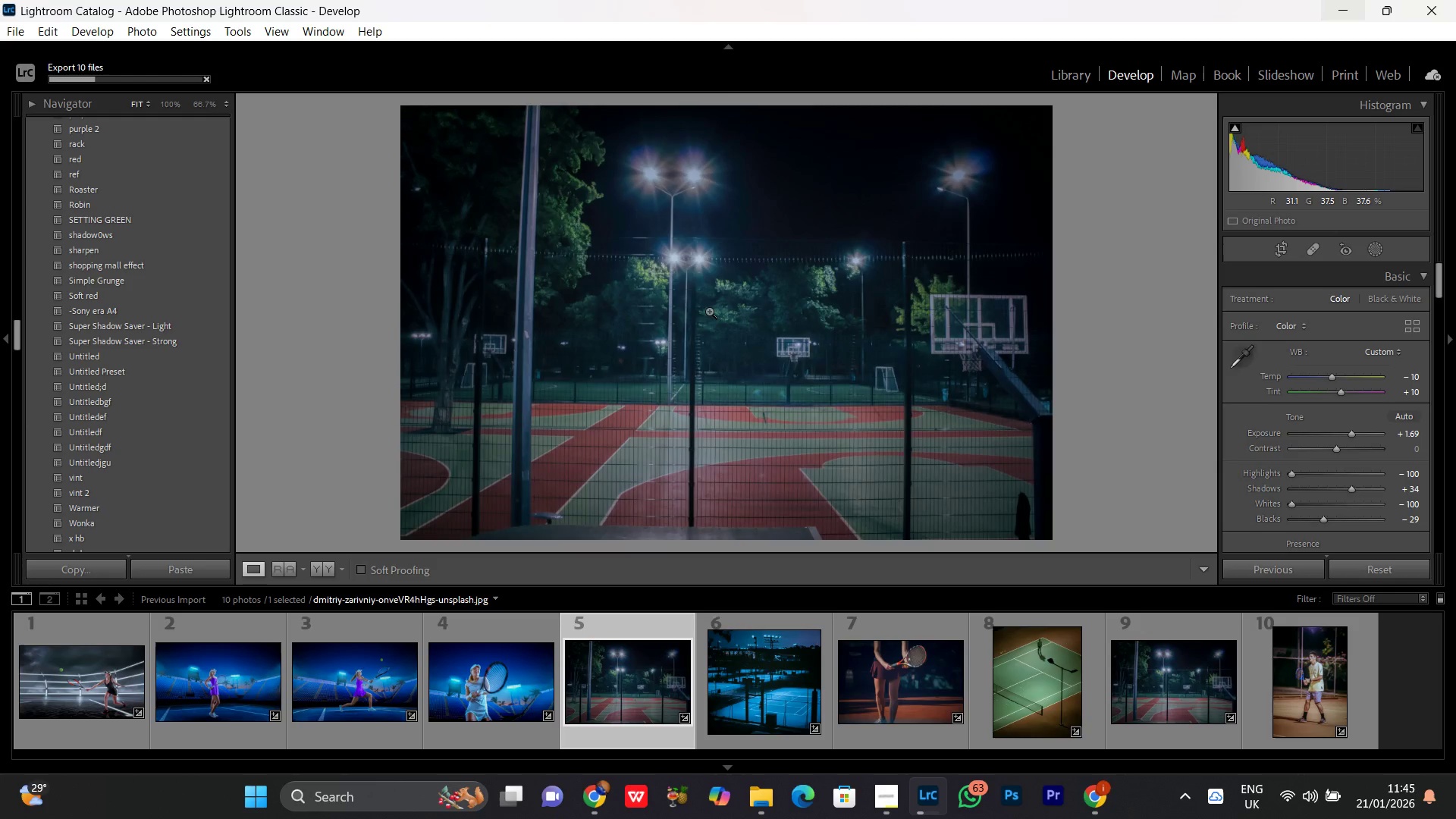 
double_click([709, 310])
 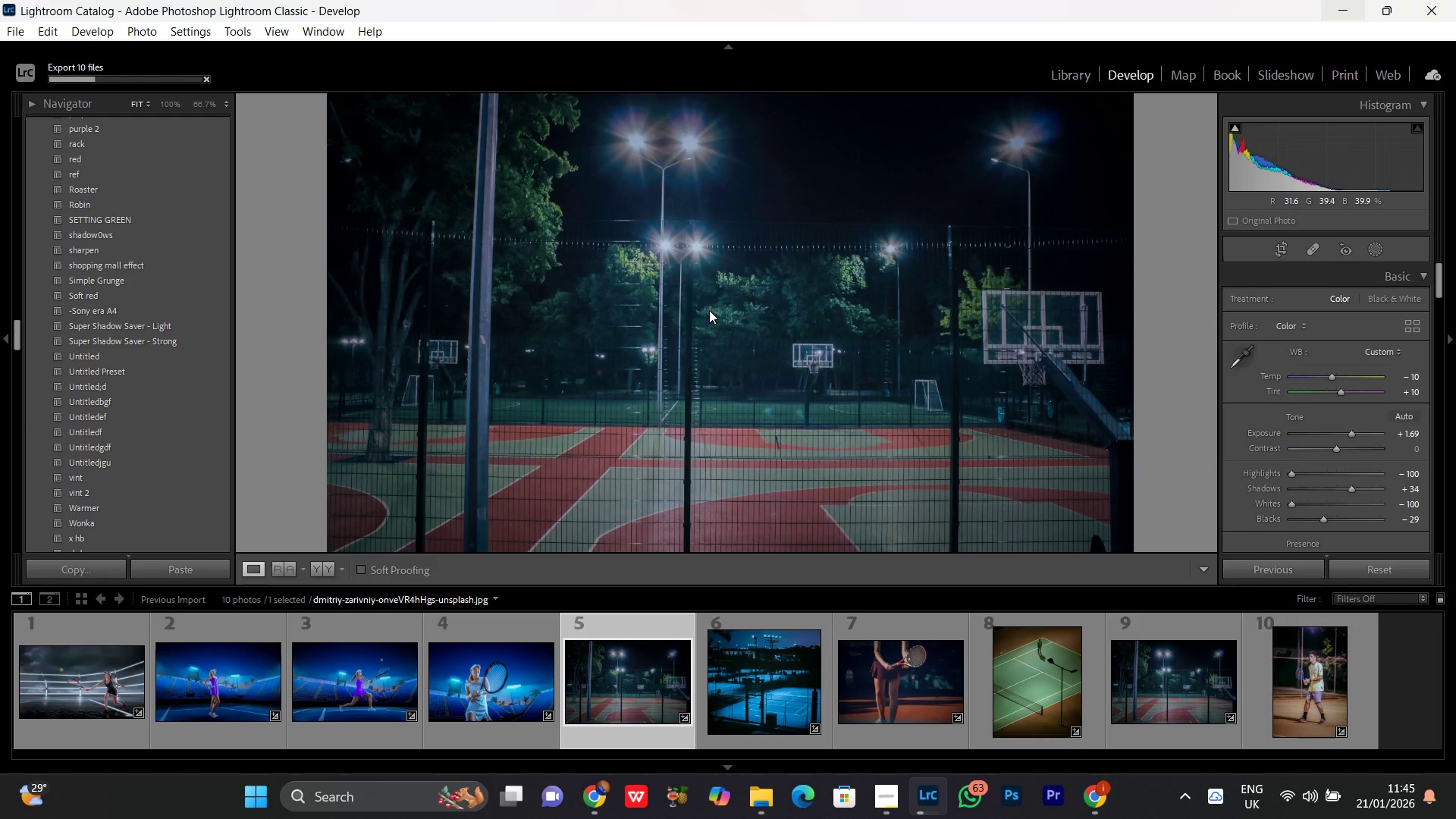 
left_click([1406, 669])
 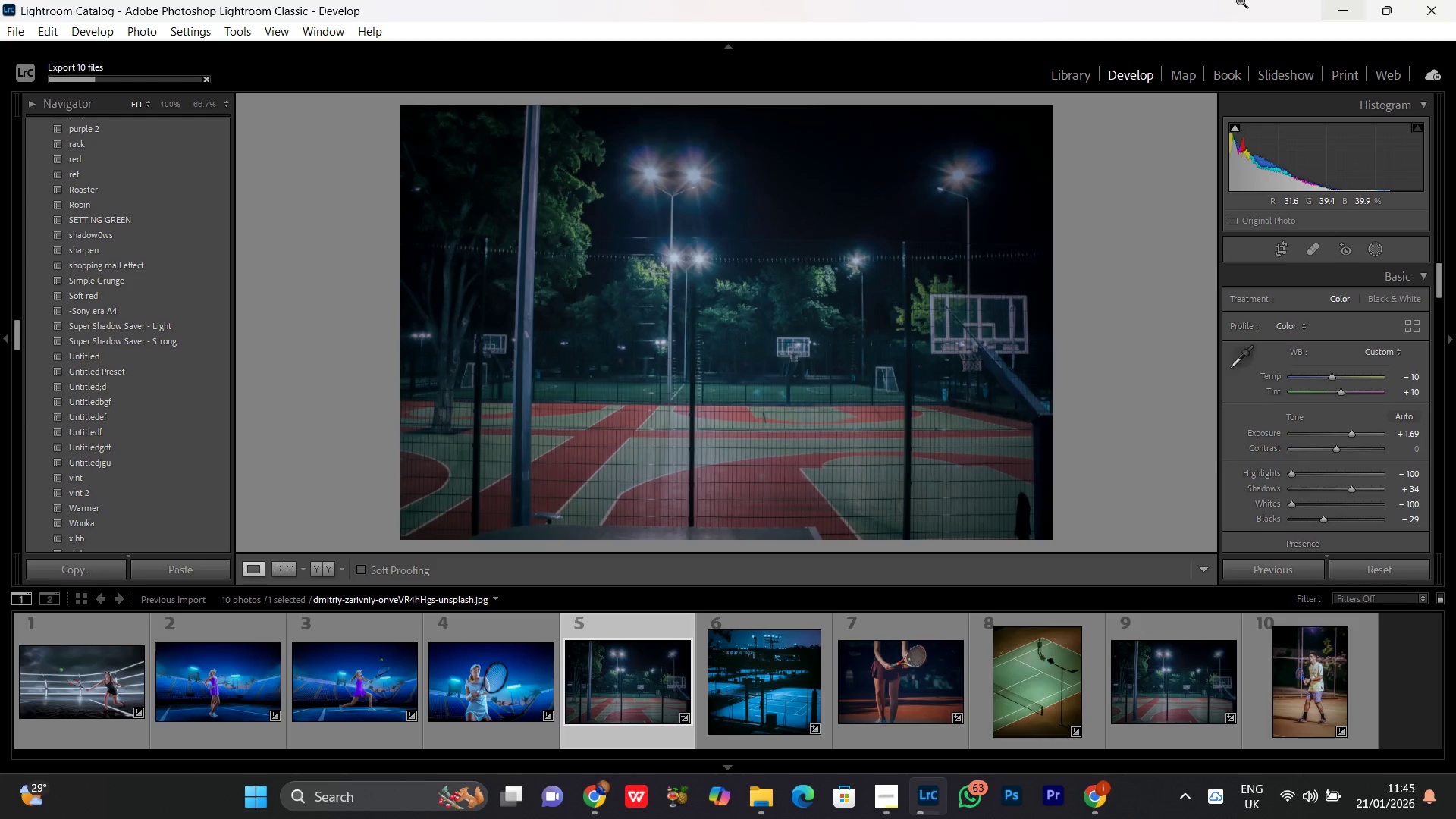 
left_click([1338, 17])
 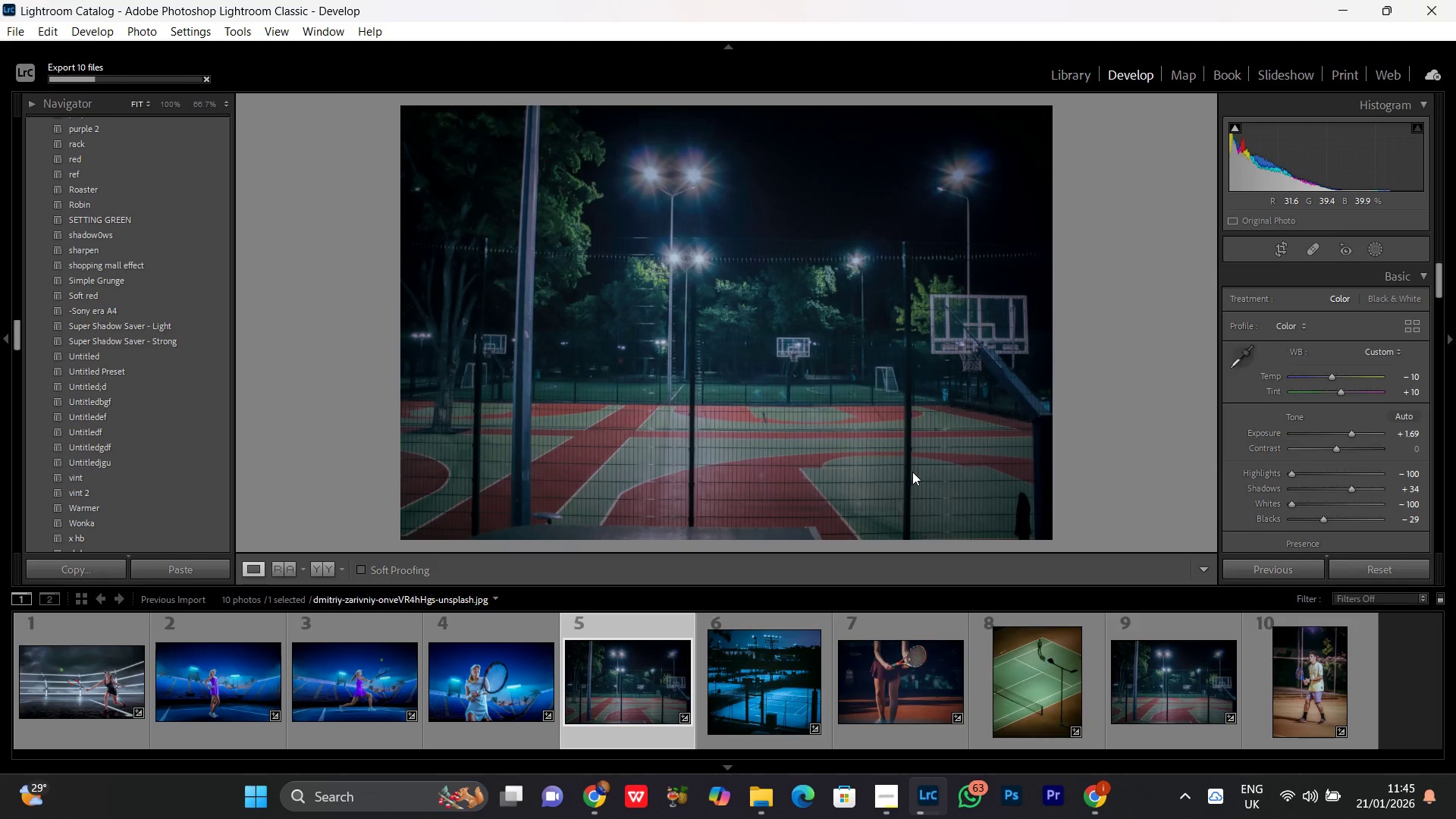 
left_click([895, 800])